 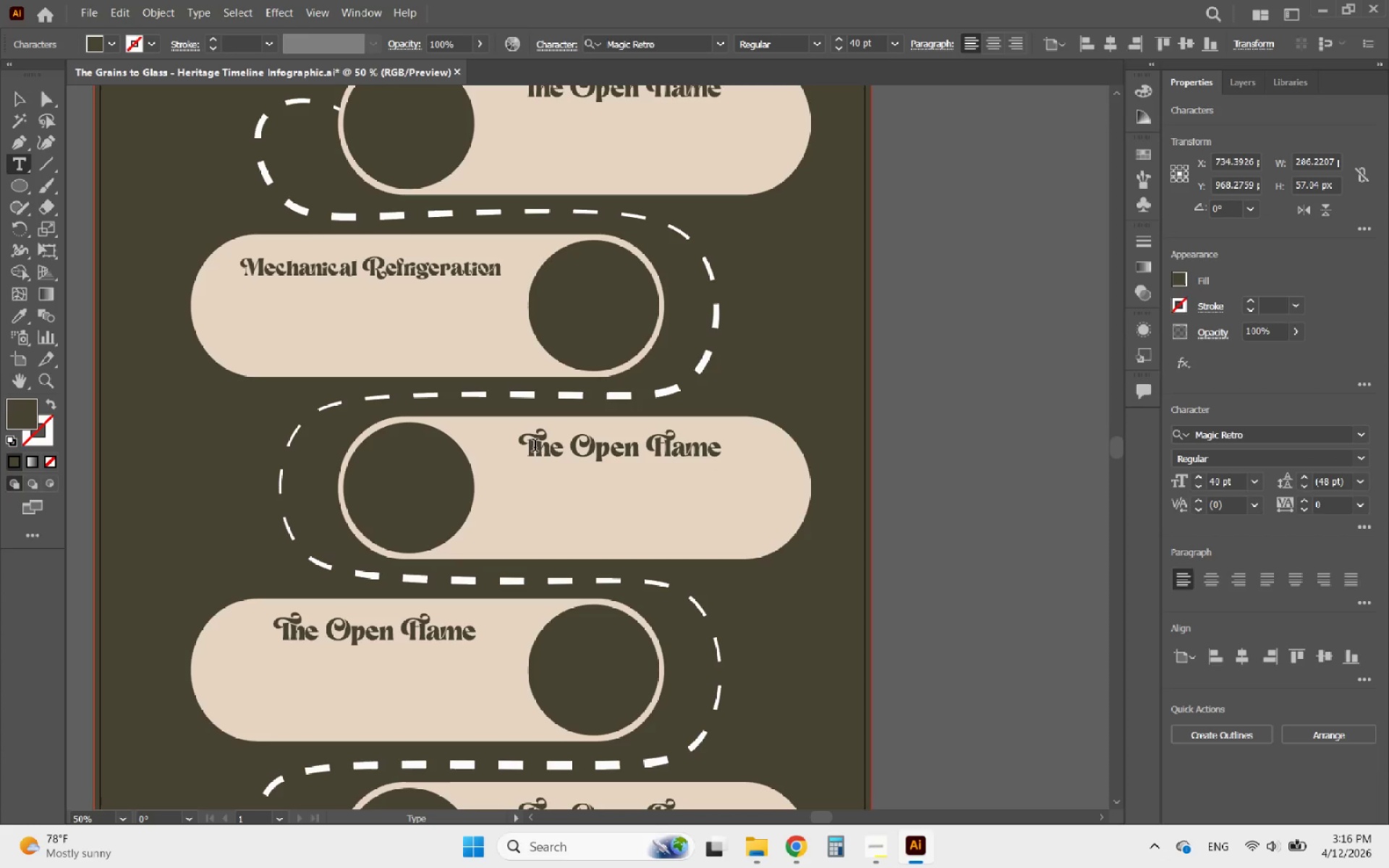 
left_click_drag(start_coordinate=[528, 448], to_coordinate=[754, 451])
 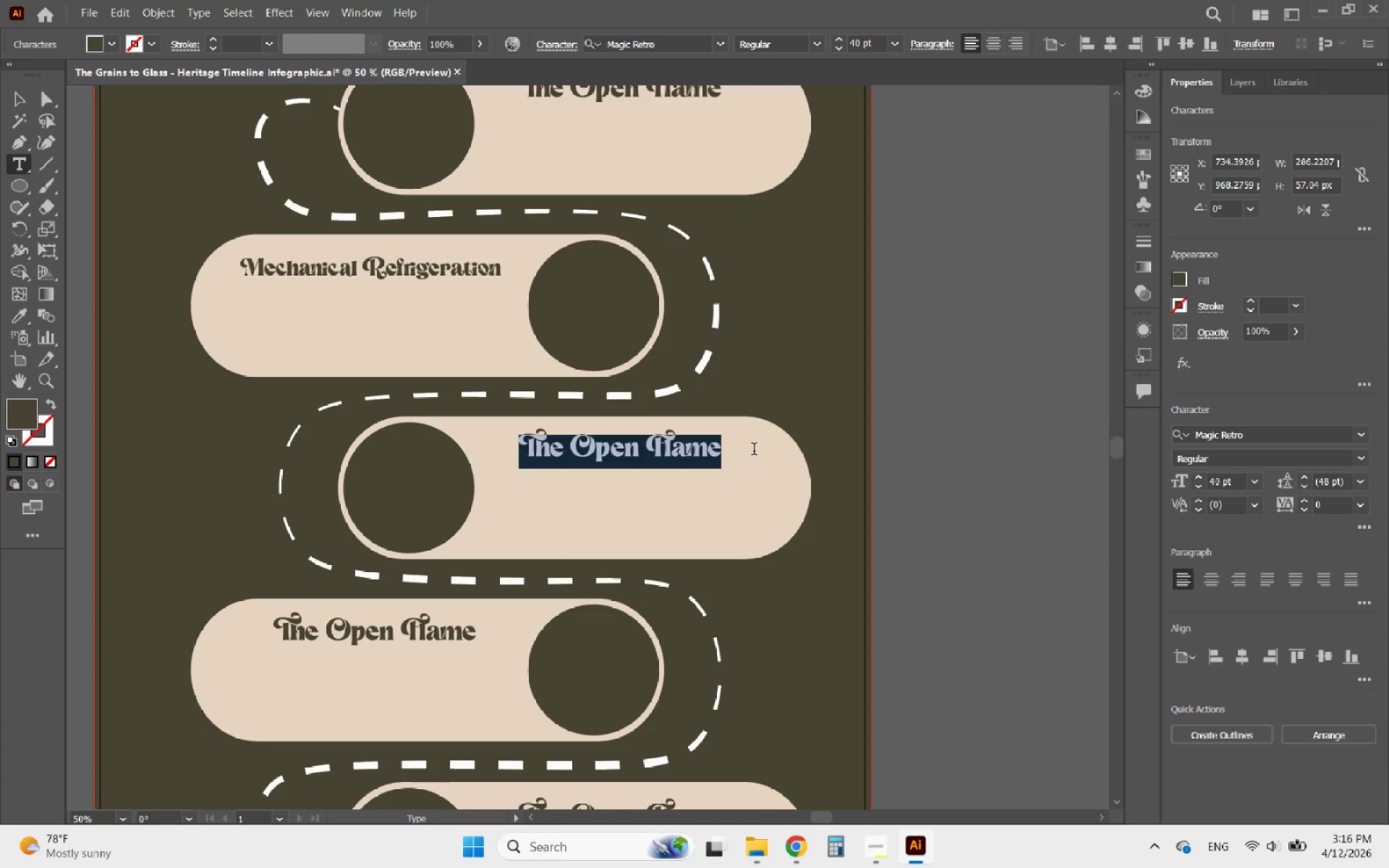 
key(Control+V)
 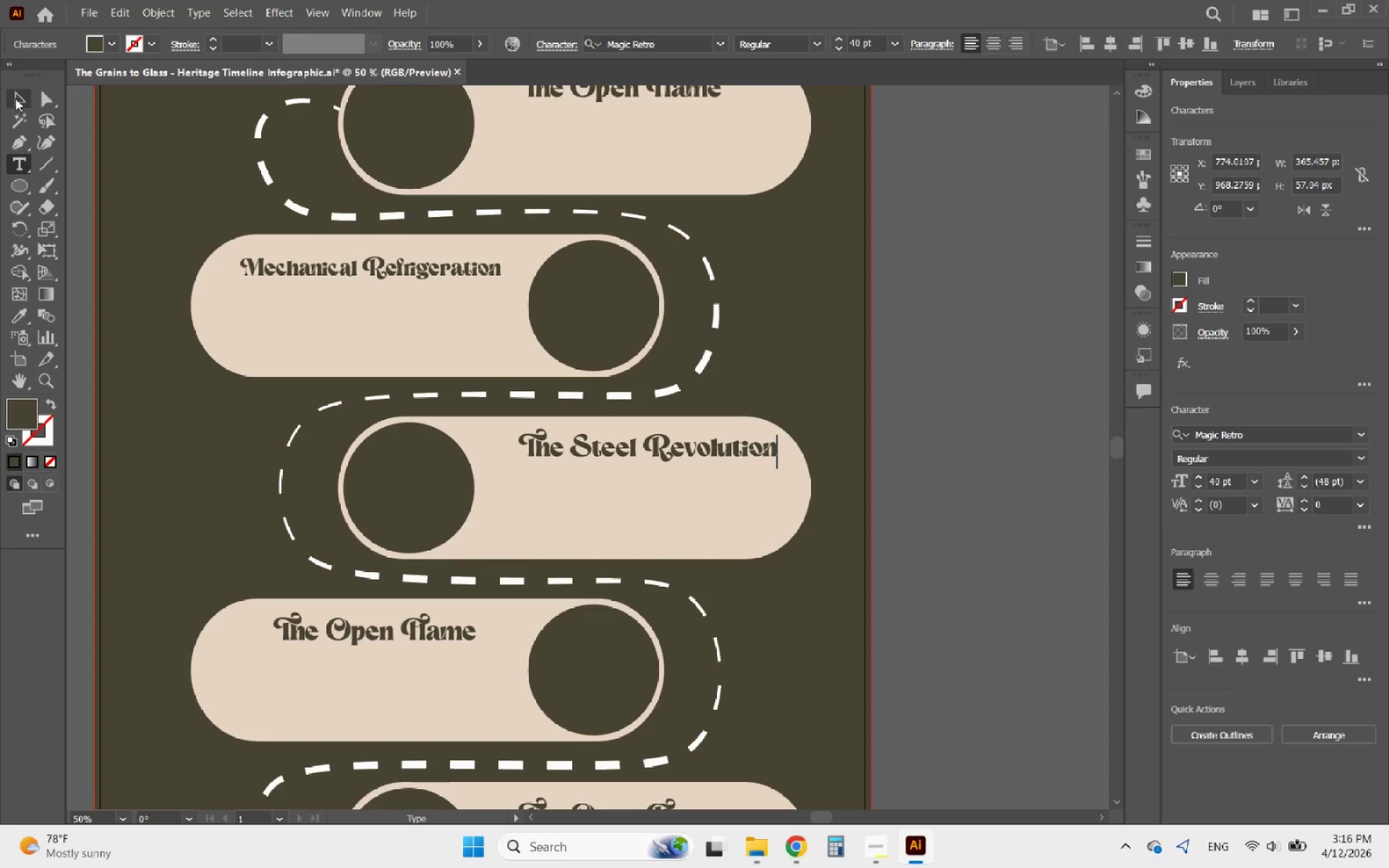 
left_click([15, 98])
 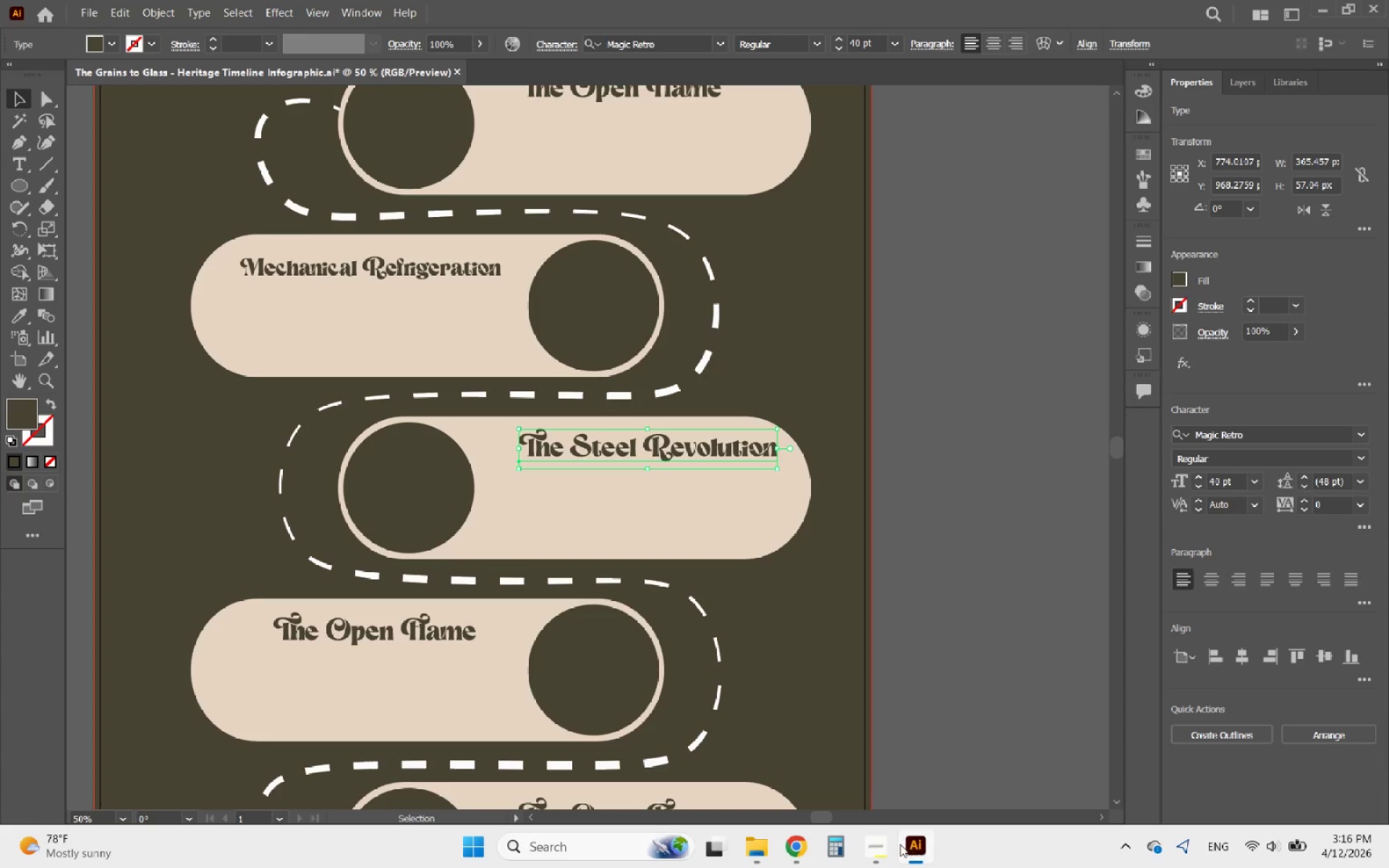 
left_click([883, 844])